 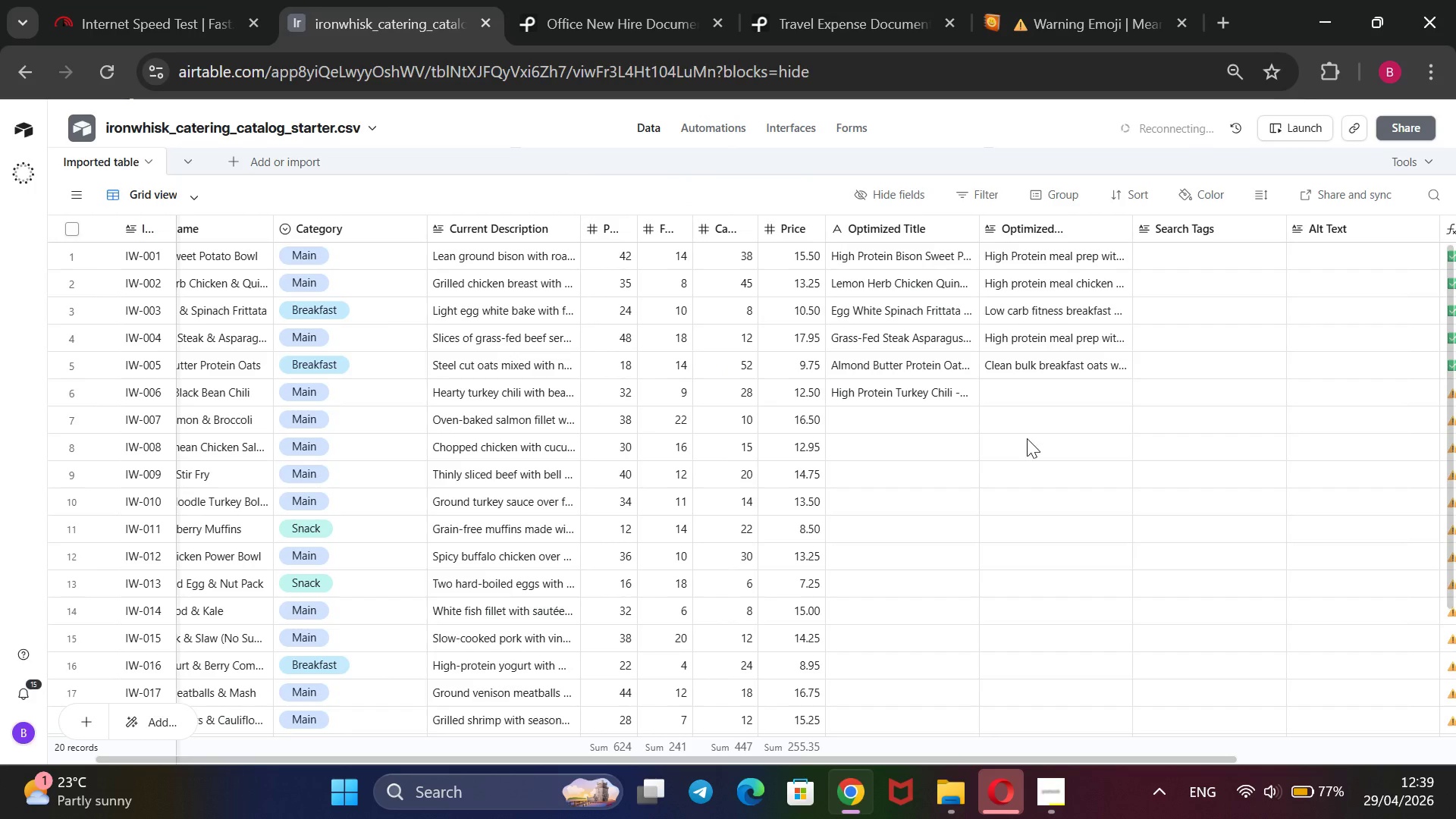 
double_click([1015, 394])
 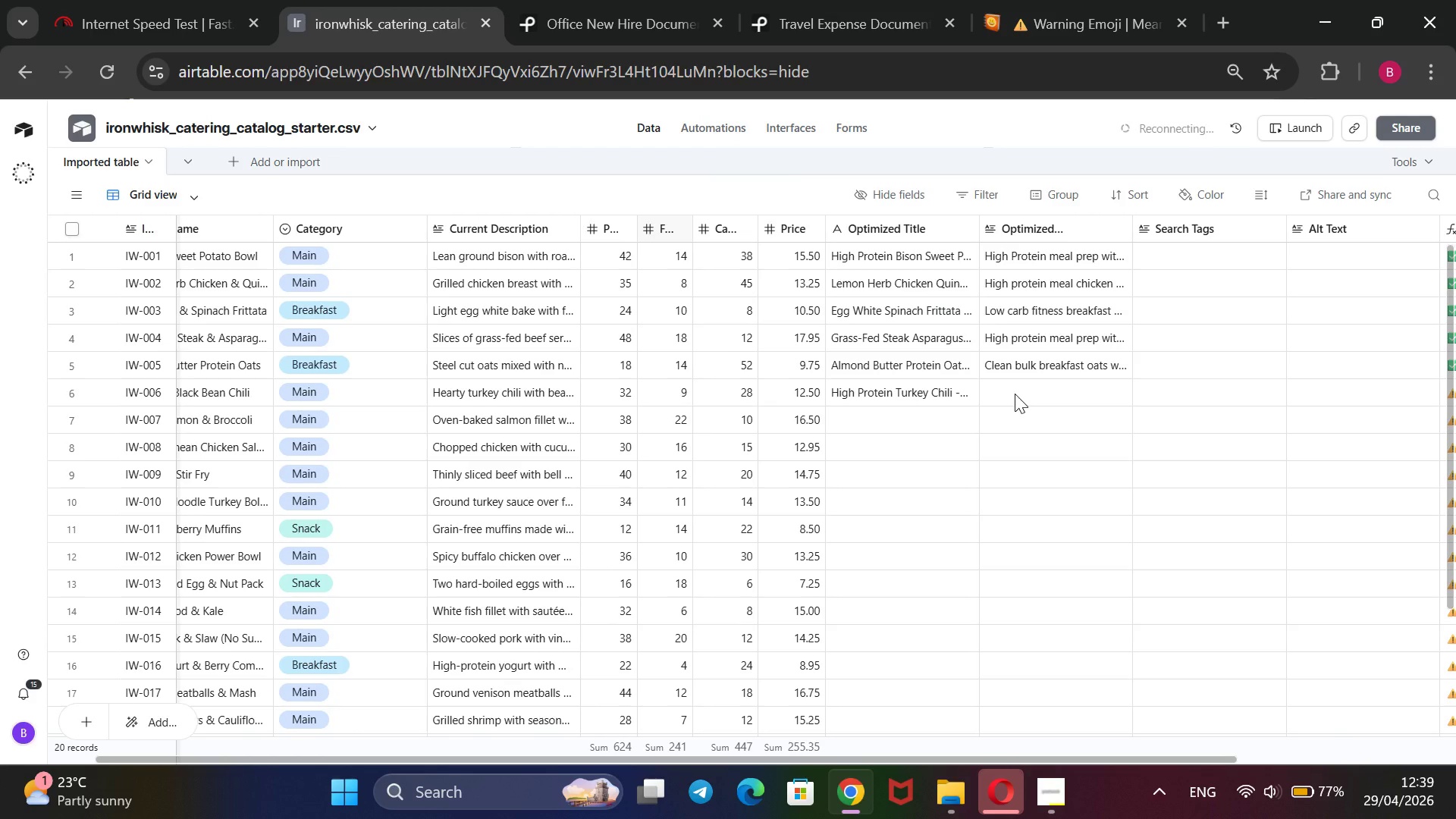 
wait(5.95)
 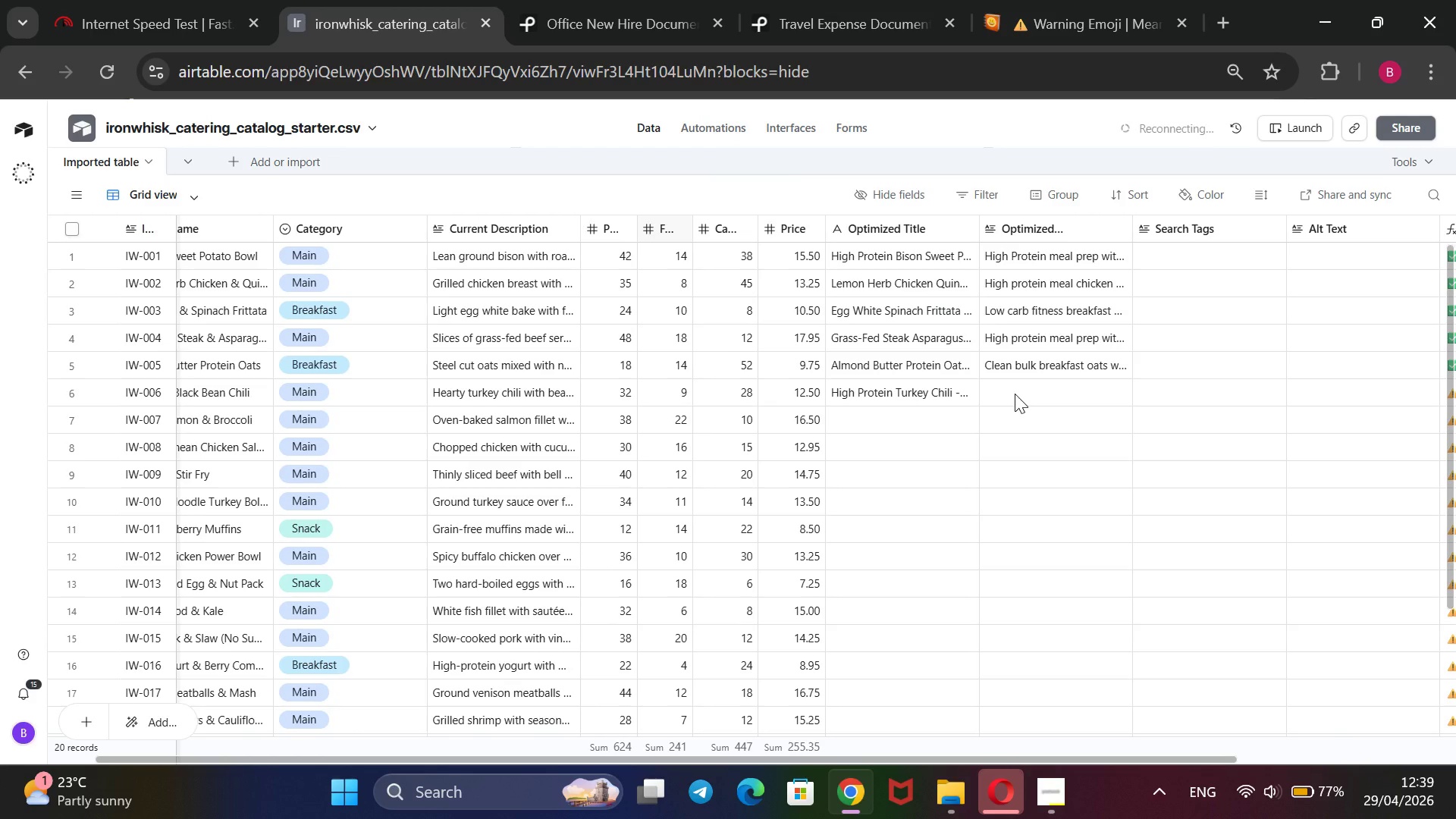 
type(High protein meal prep turkey chili packed with lean p)
 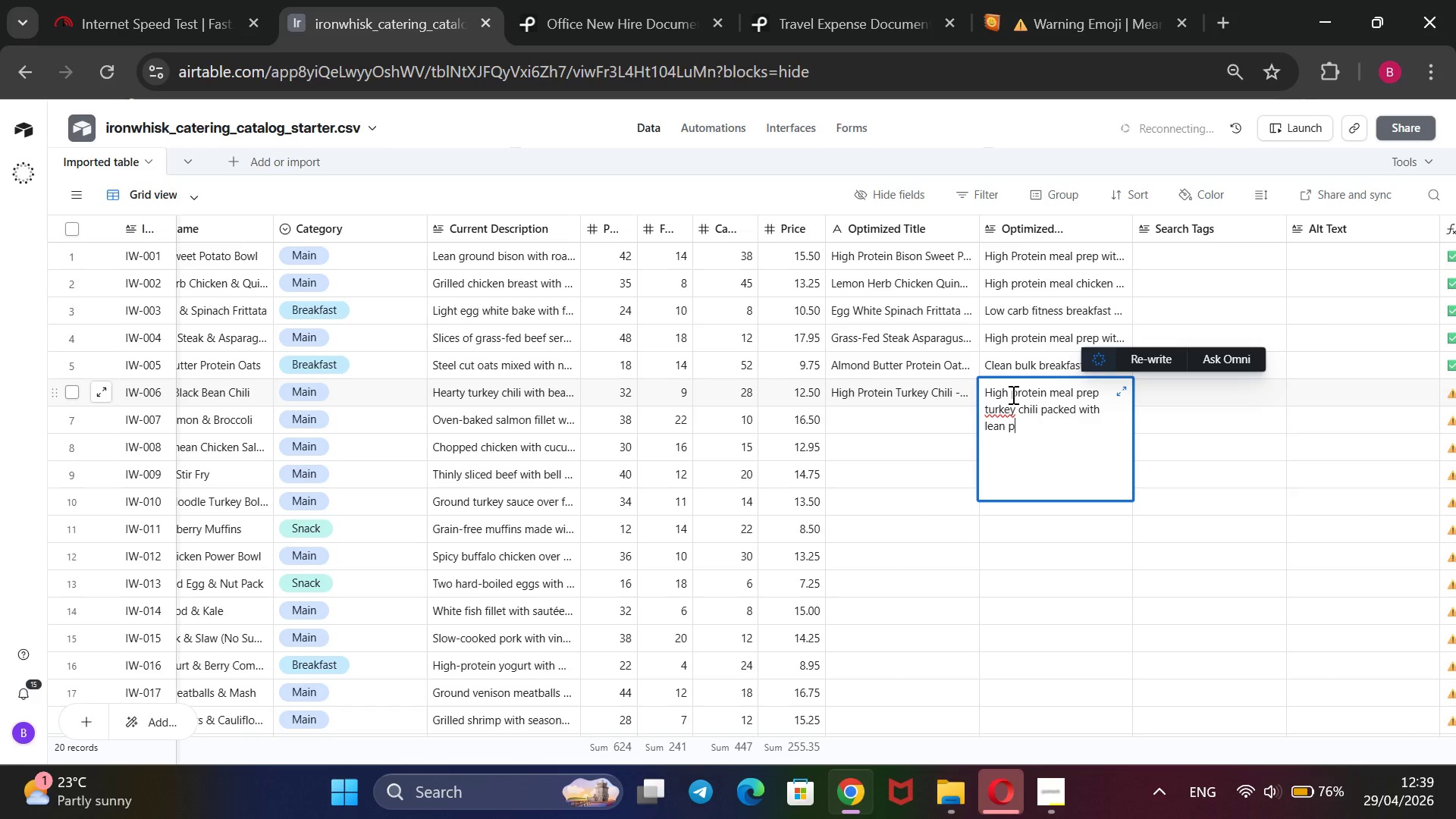 
type(rotein and spices )
key(Backspace)
type(. Ideal for athelete catering ,)
key(Backspace)
type(meals and post-workour)
key(Backspace)
type(t t)
key(Backspace)
type(recovery meals with balanced macros.)
 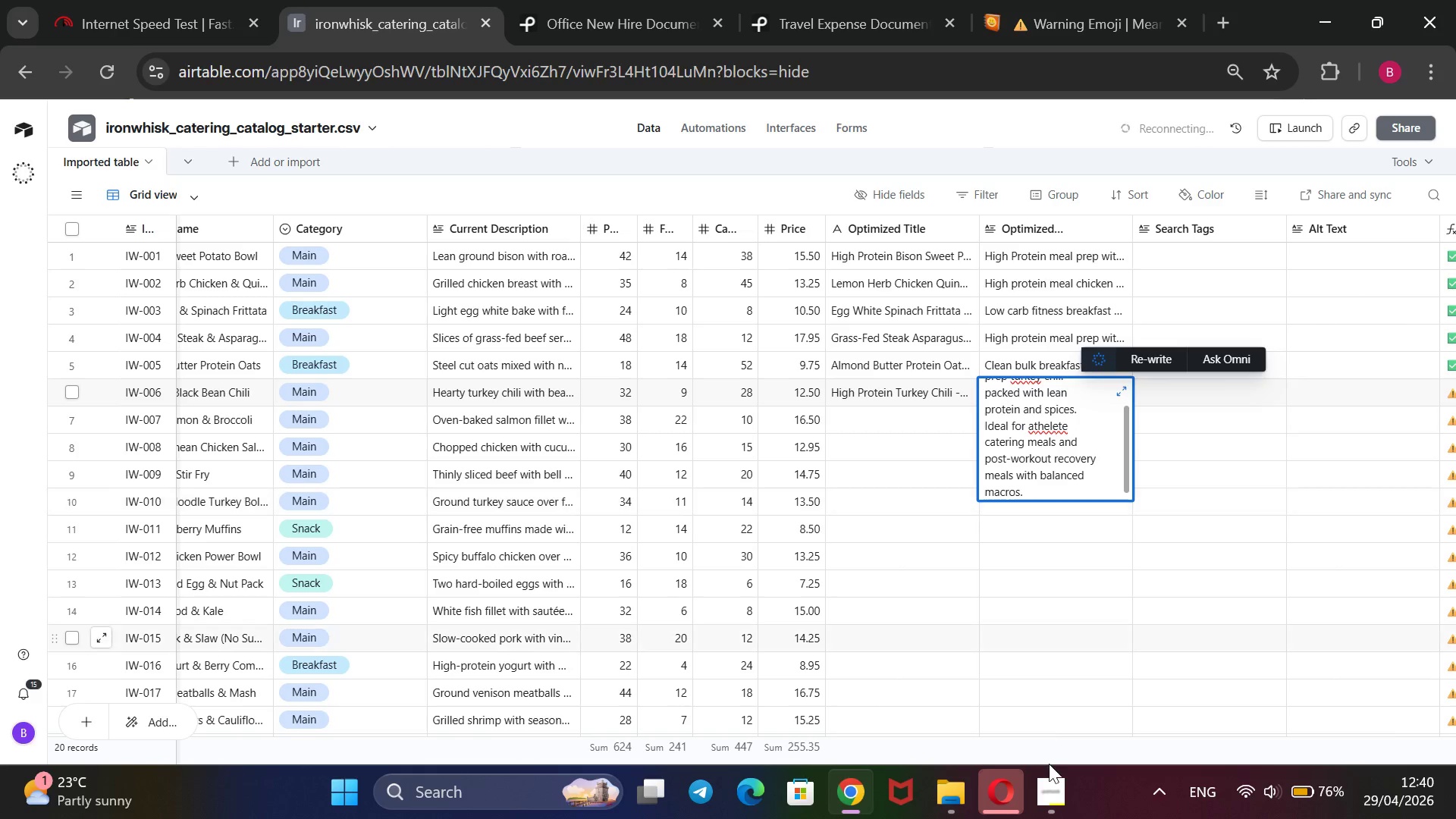 
left_click([1053, 780])